 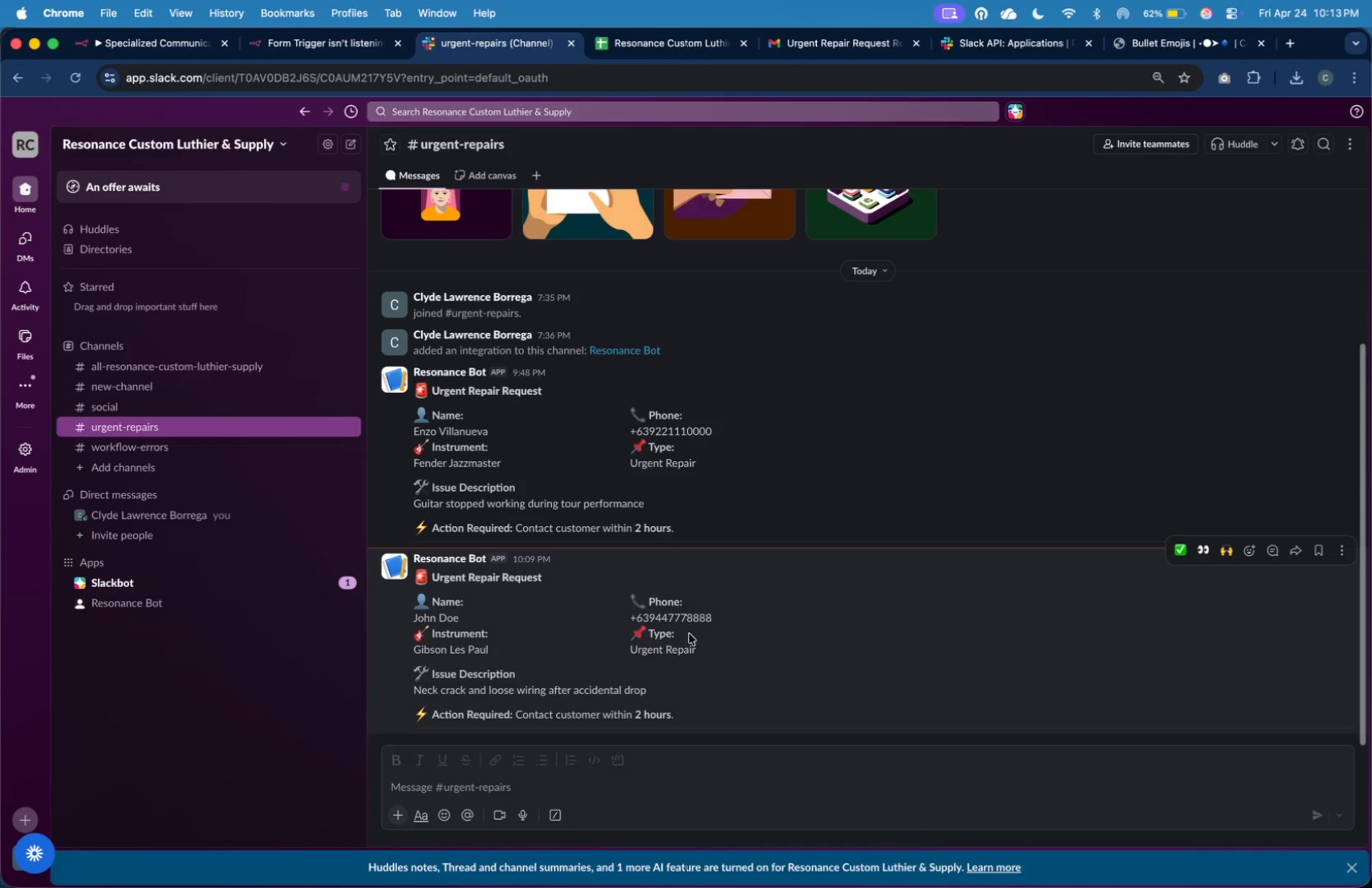 
key(Meta+Tab)
 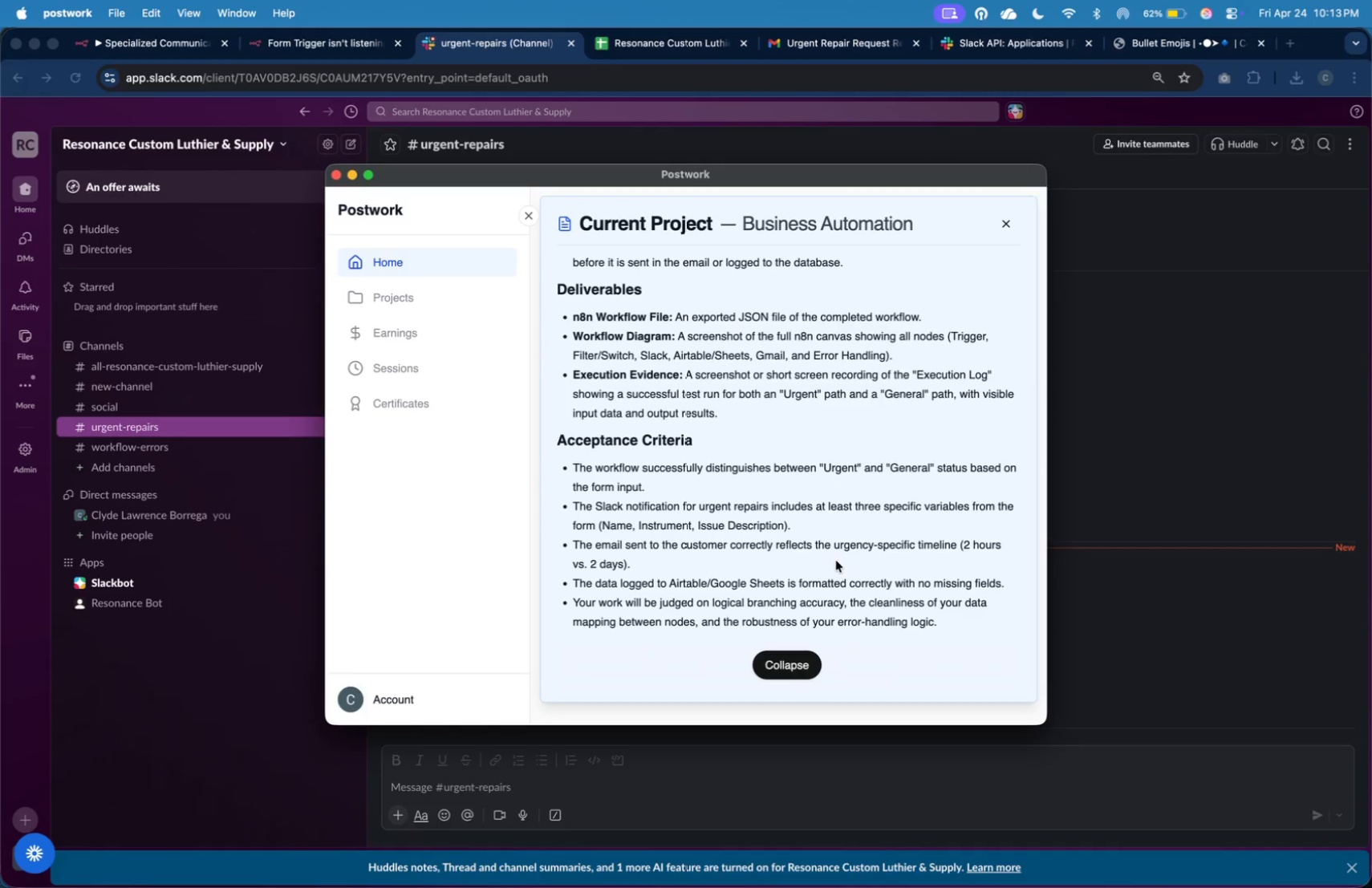 
wait(5.62)
 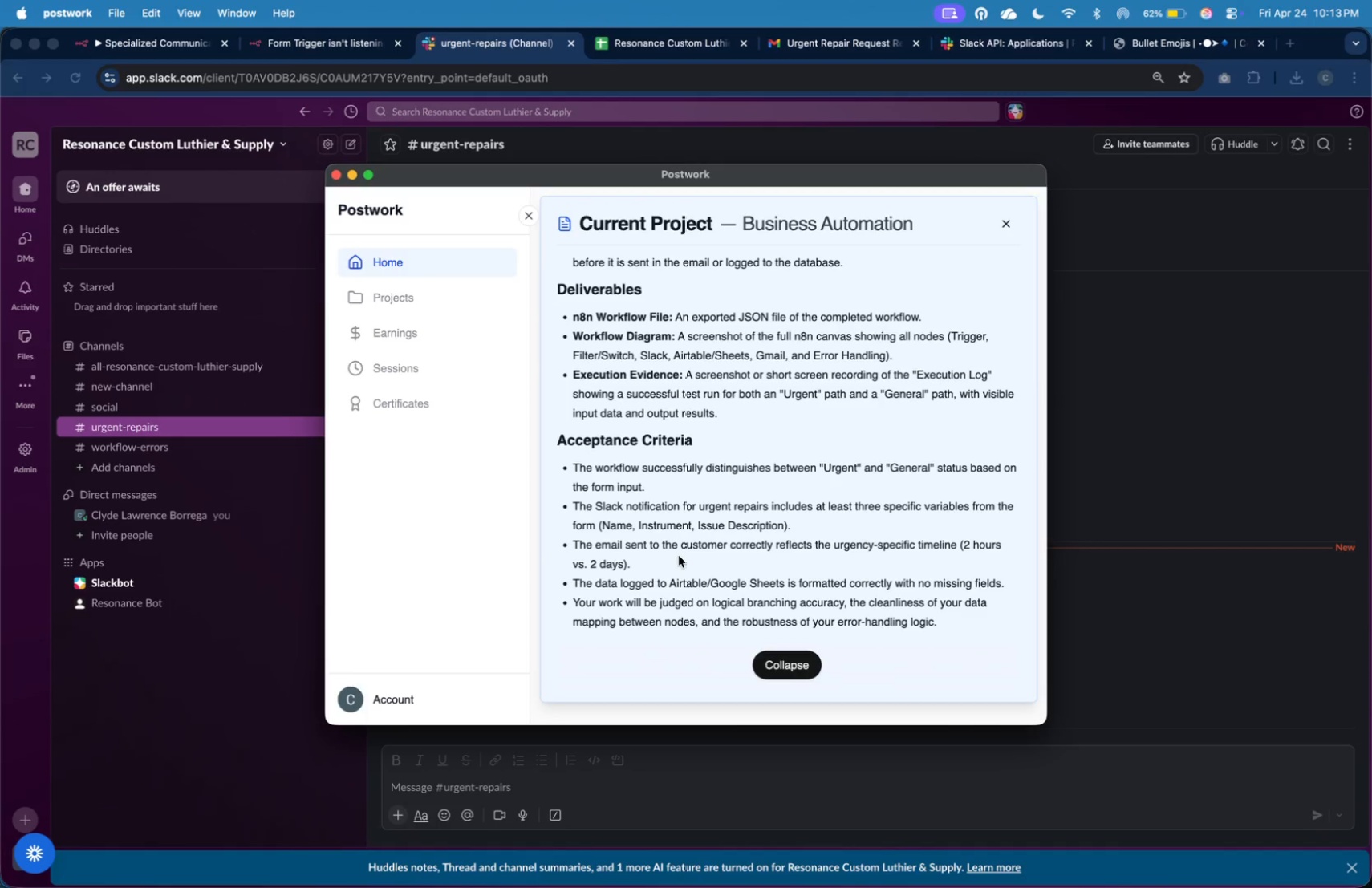 
mouse_move([685, 64])
 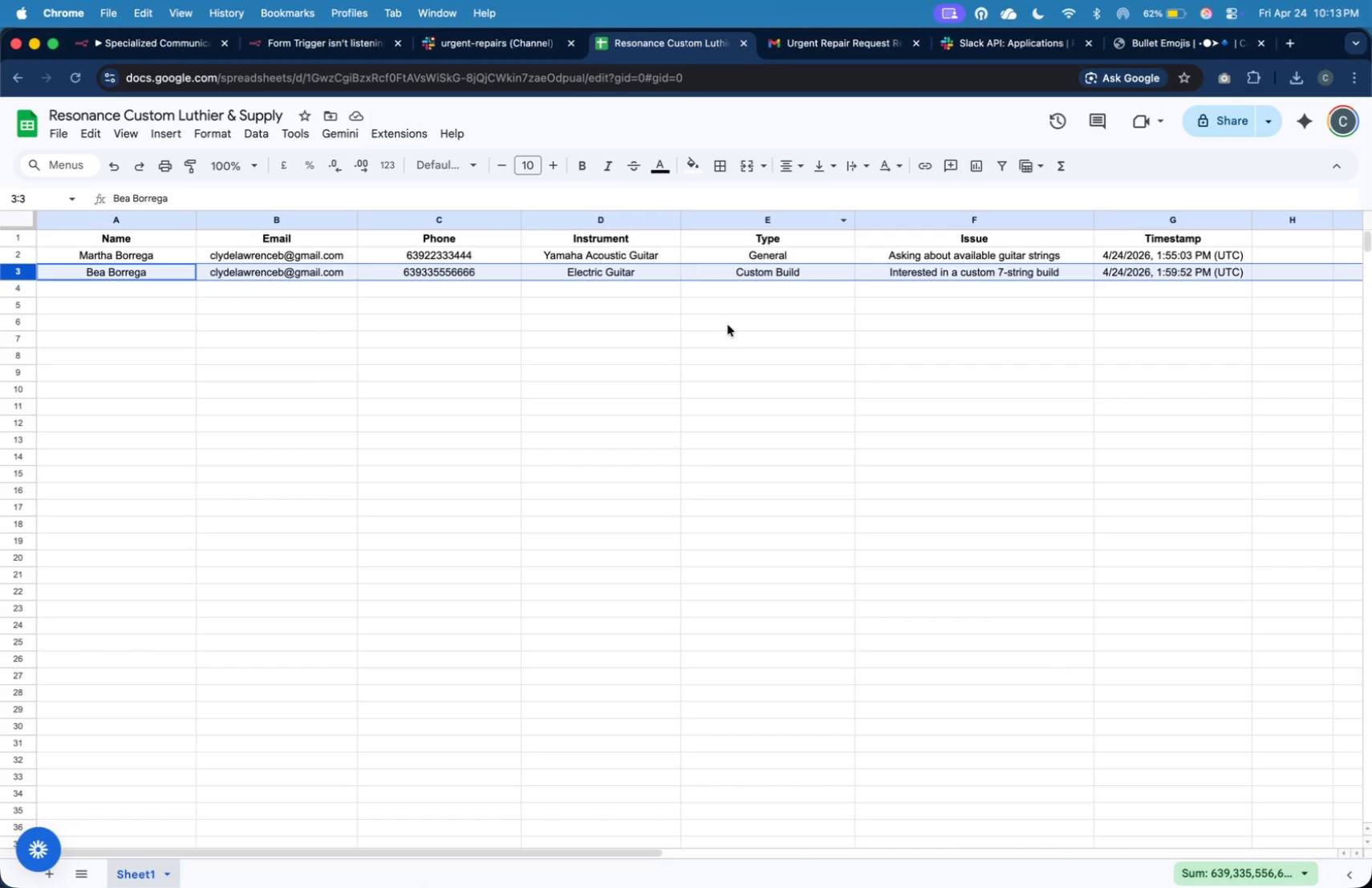 
left_click([728, 325])
 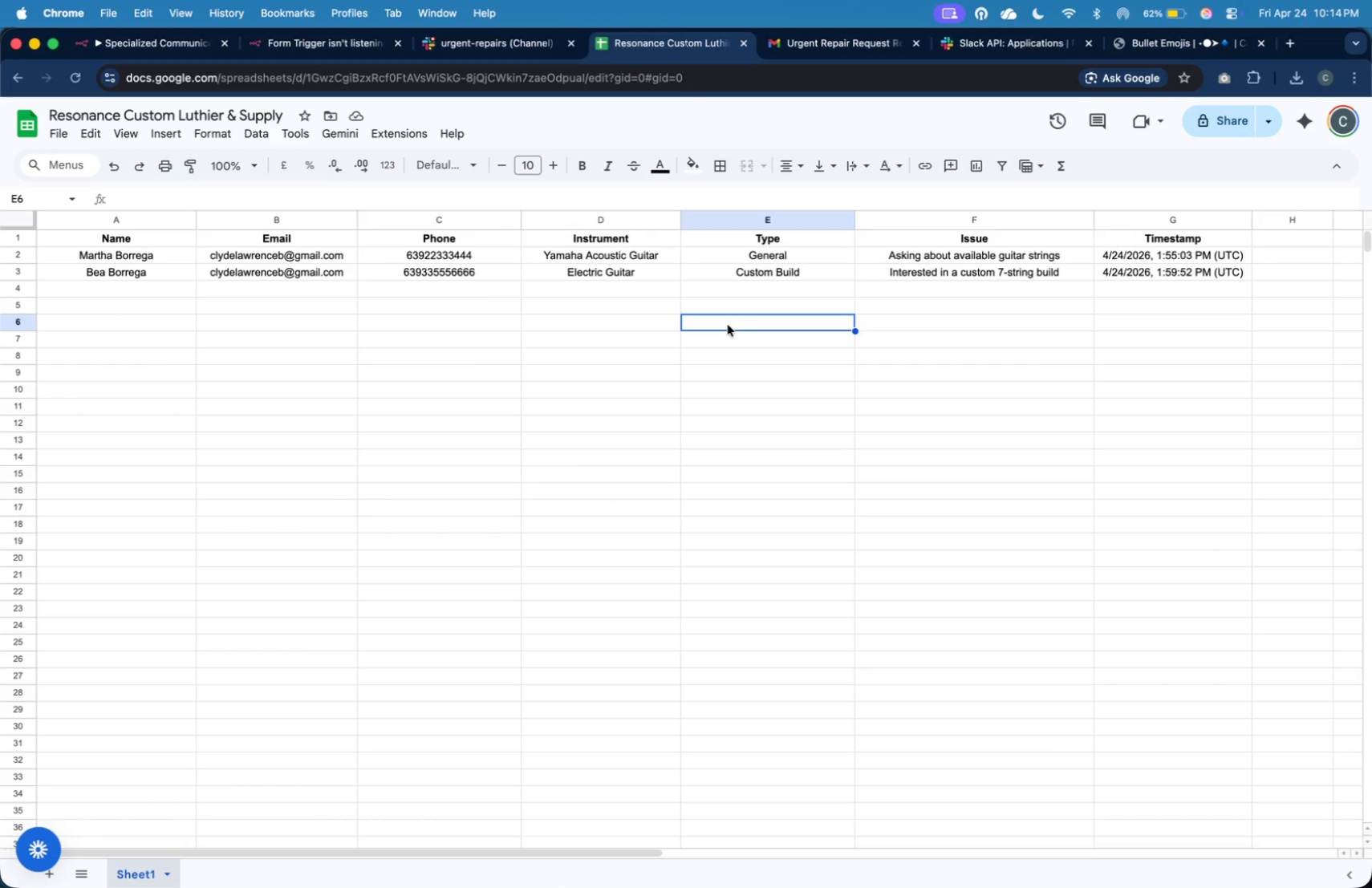 
wait(8.55)
 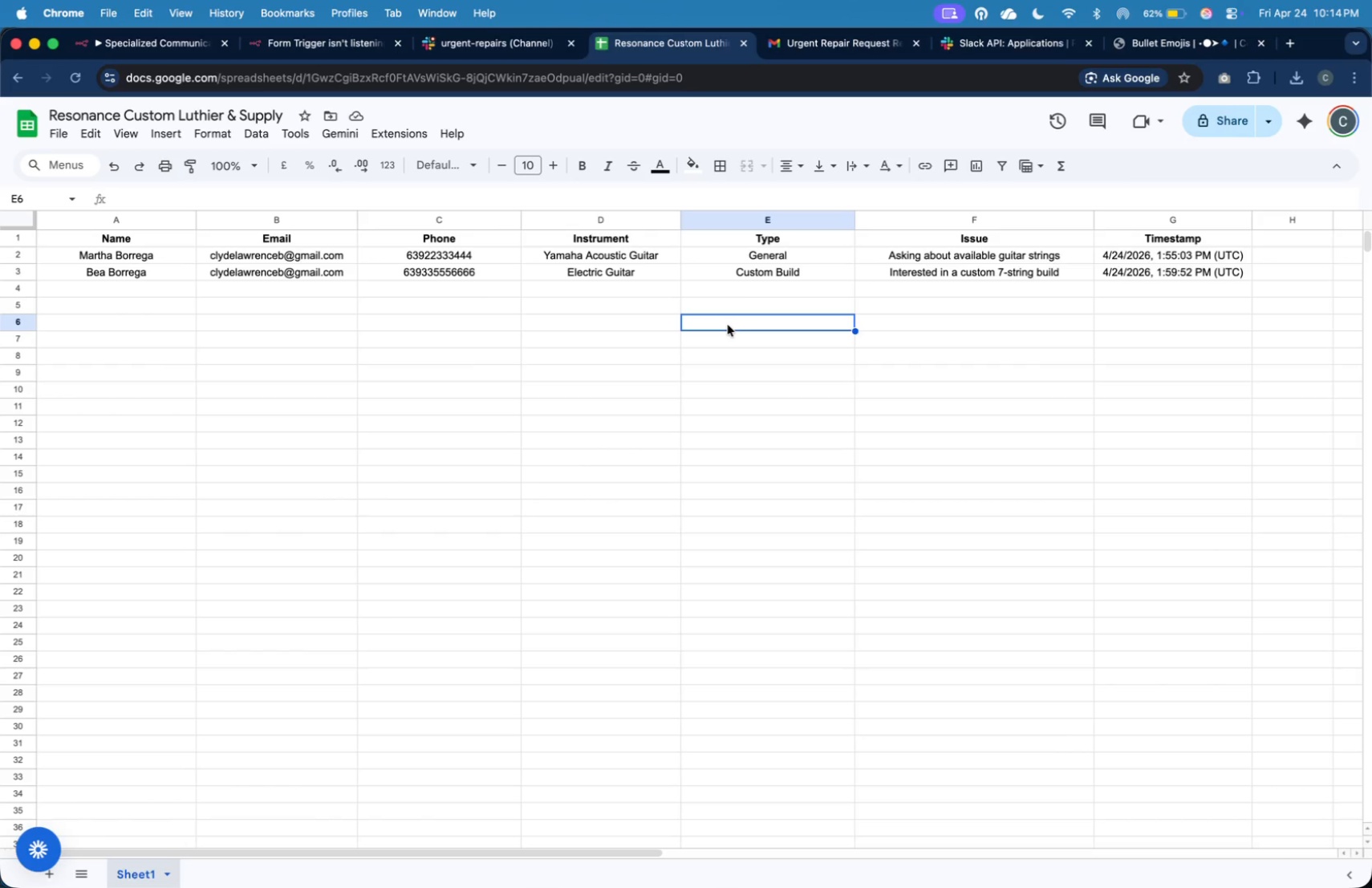 
key(Meta+CommandLeft)
 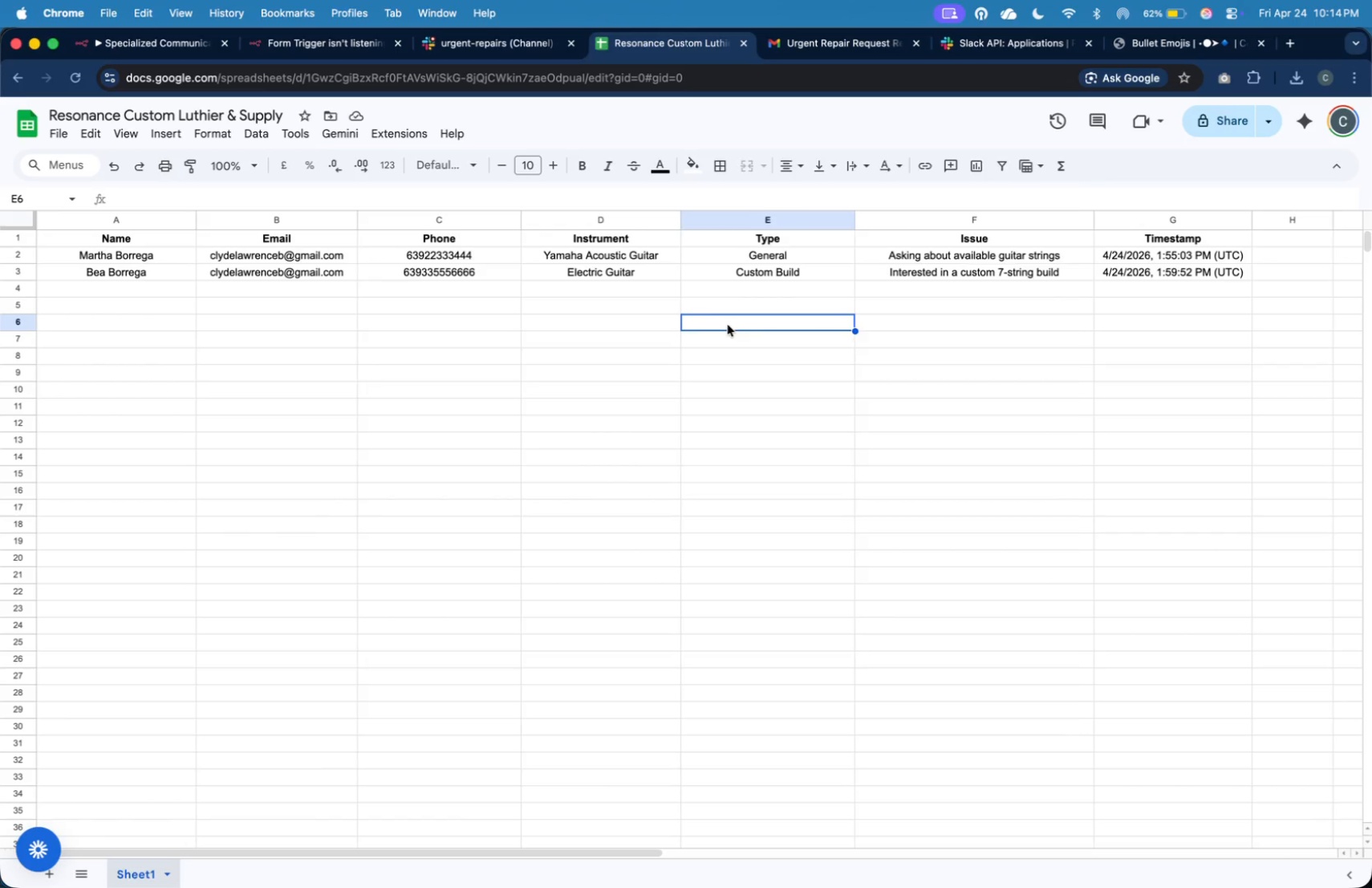 
key(Meta+Tab)